 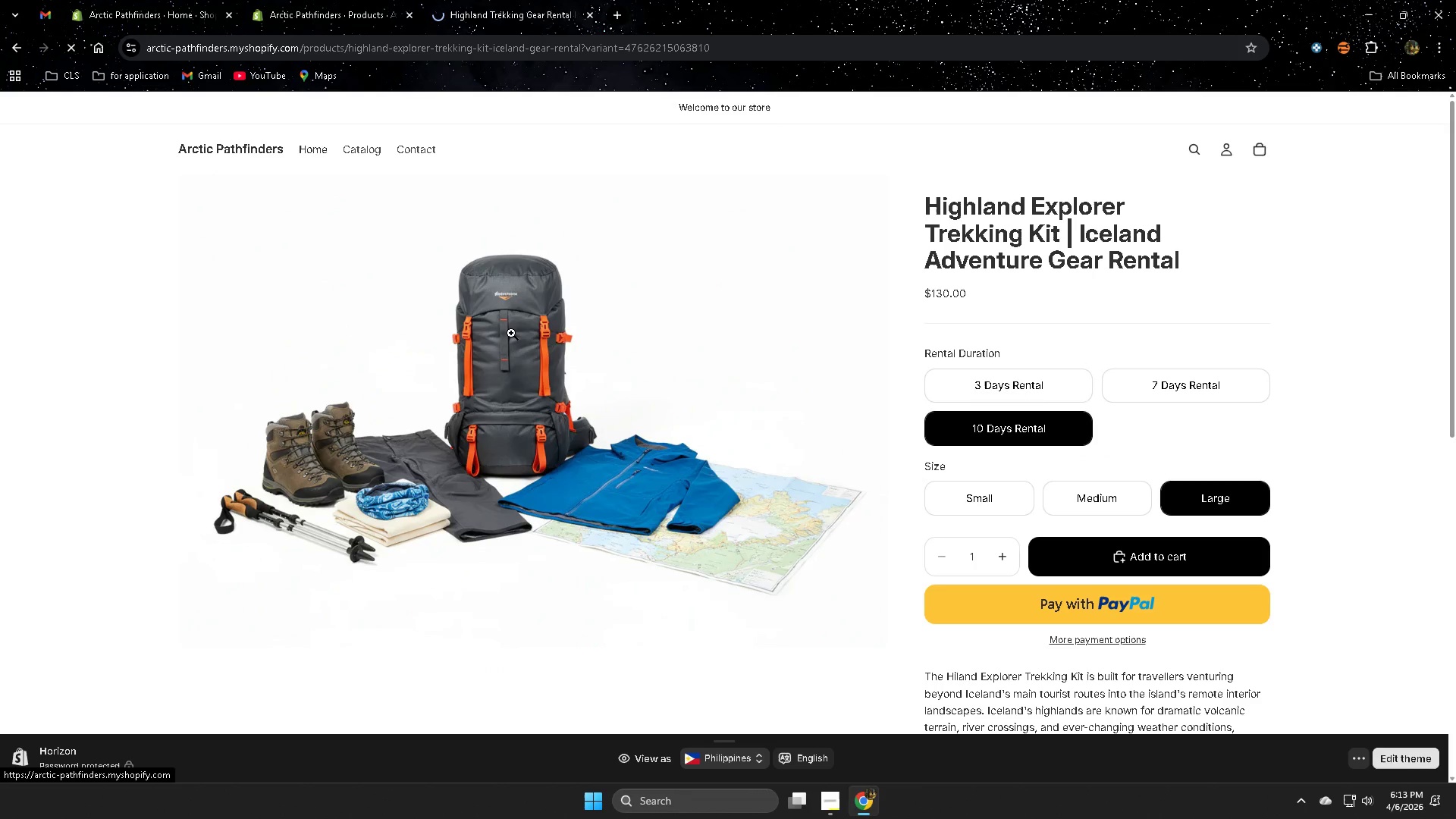 
scroll: coordinate [1394, 383], scroll_direction: down, amount: 8.0
 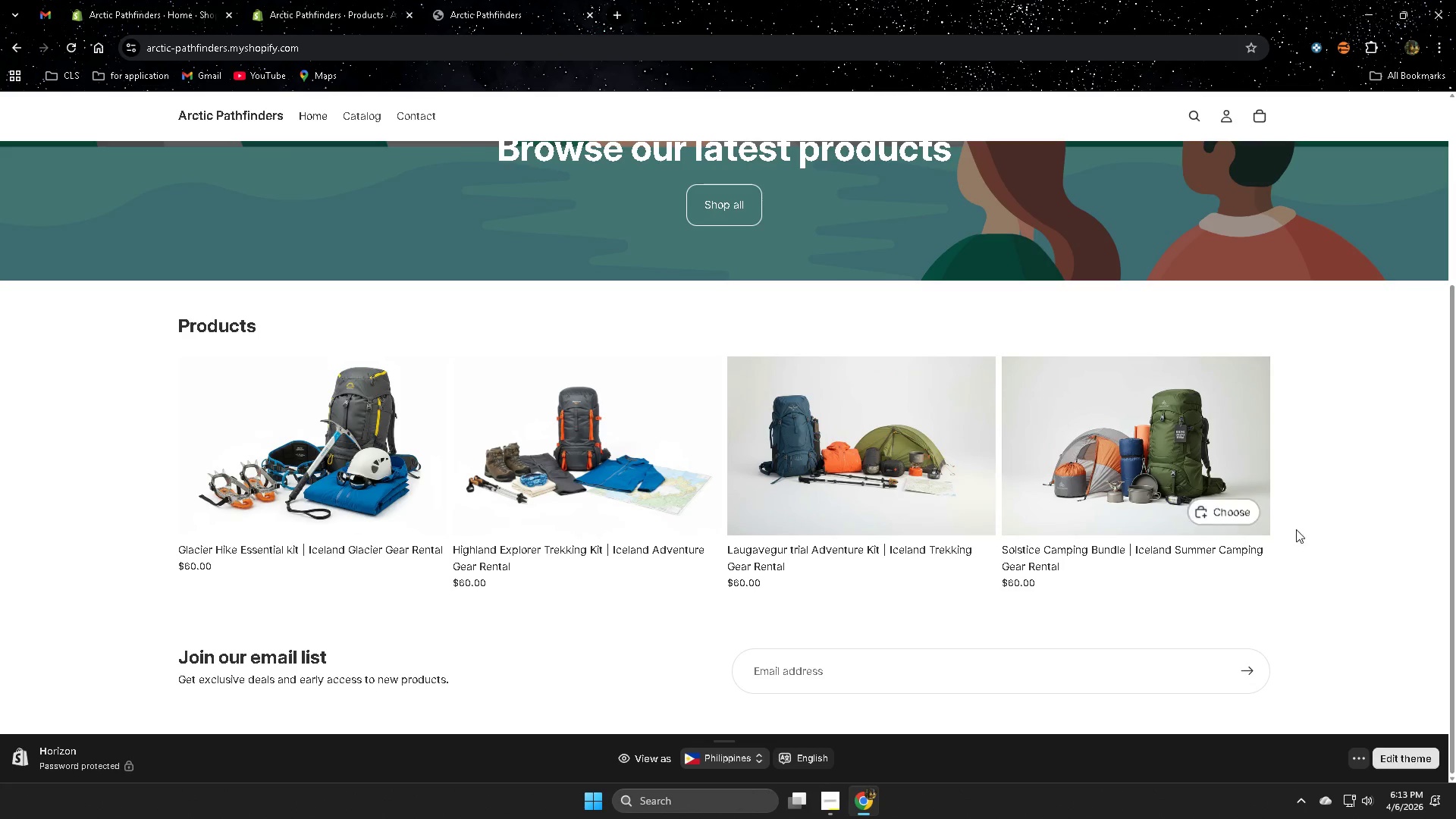 
left_click([281, 488])
 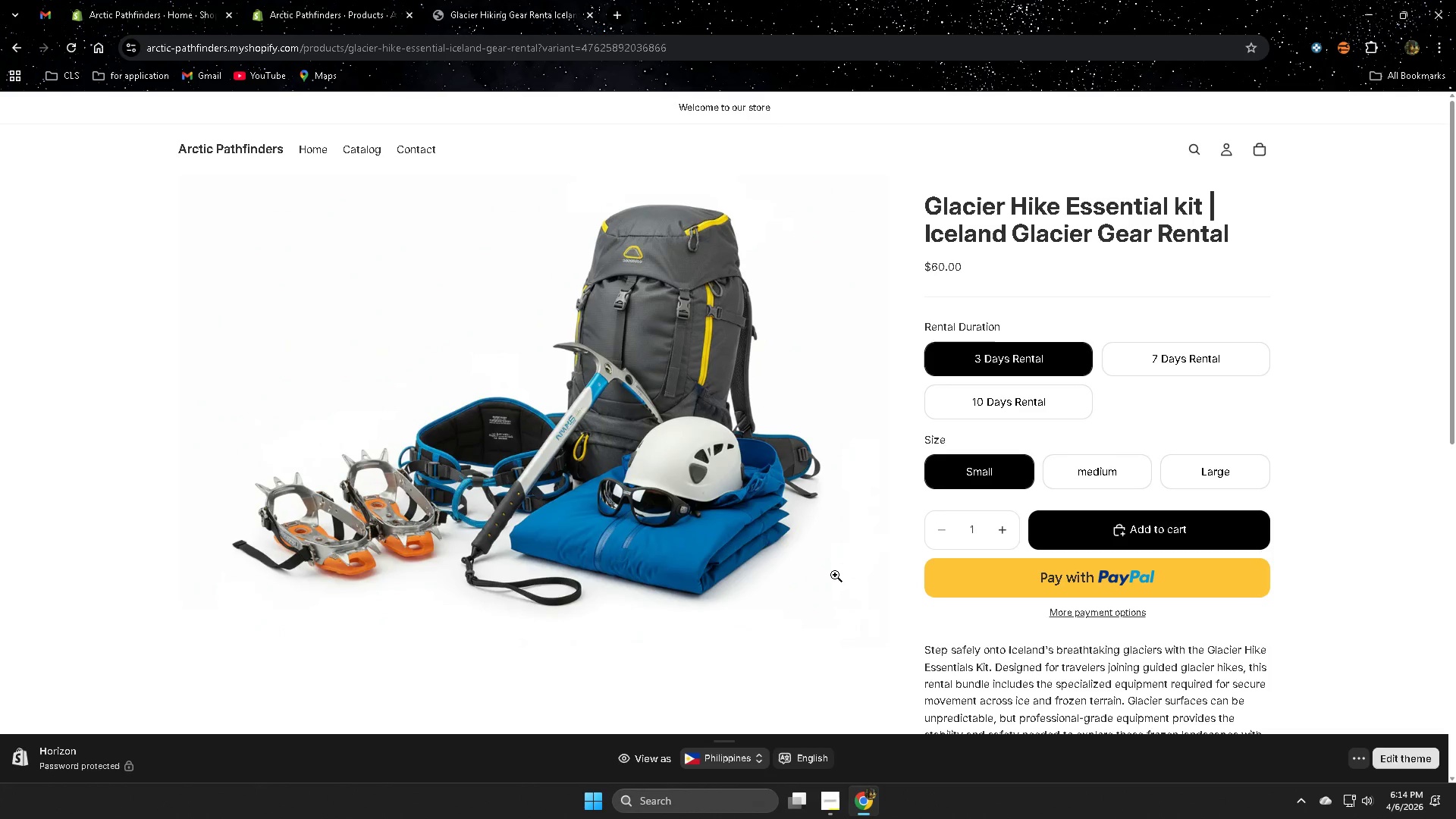 
scroll: coordinate [1356, 471], scroll_direction: down, amount: 2.0
 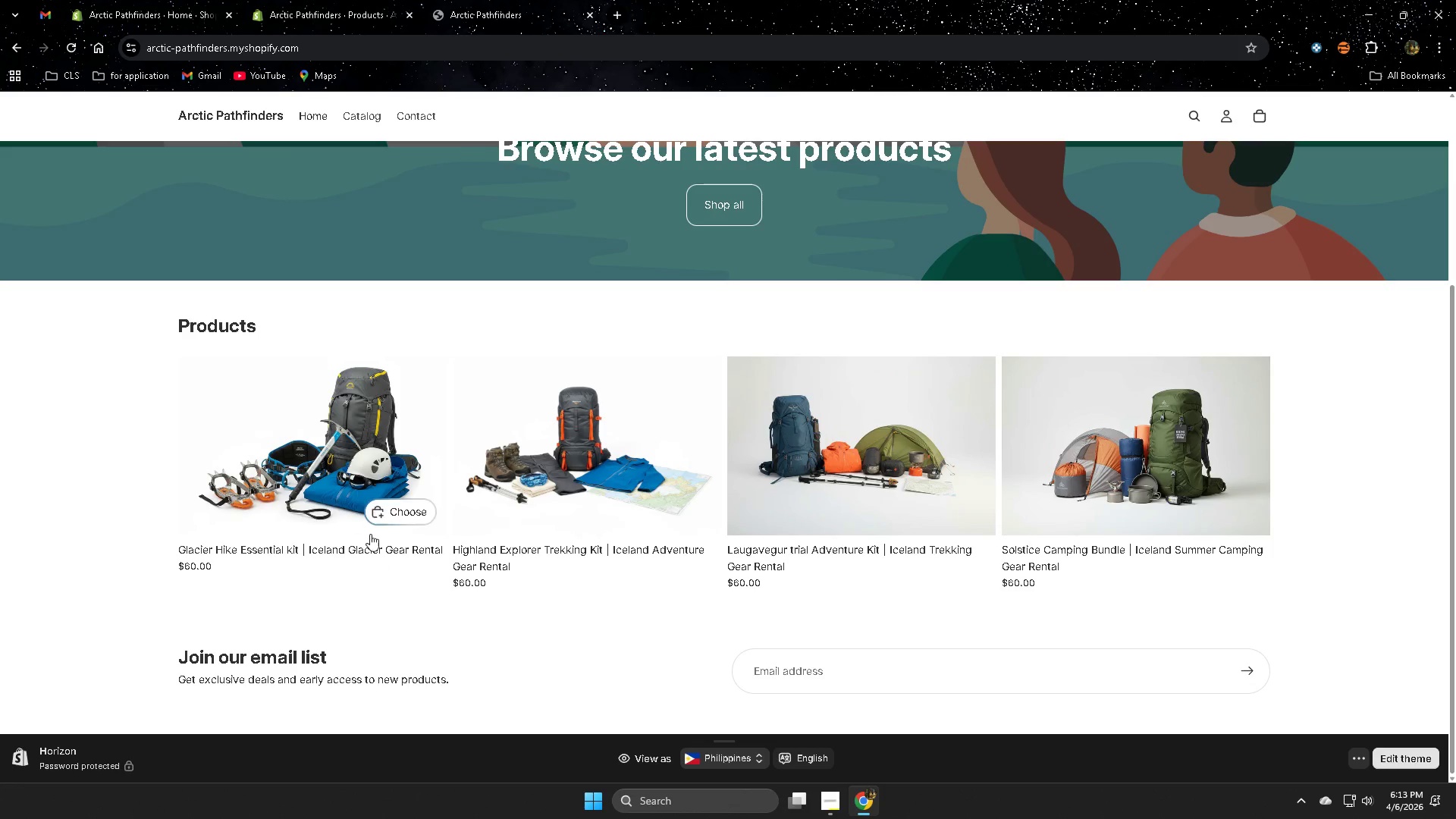 
wait(6.33)
 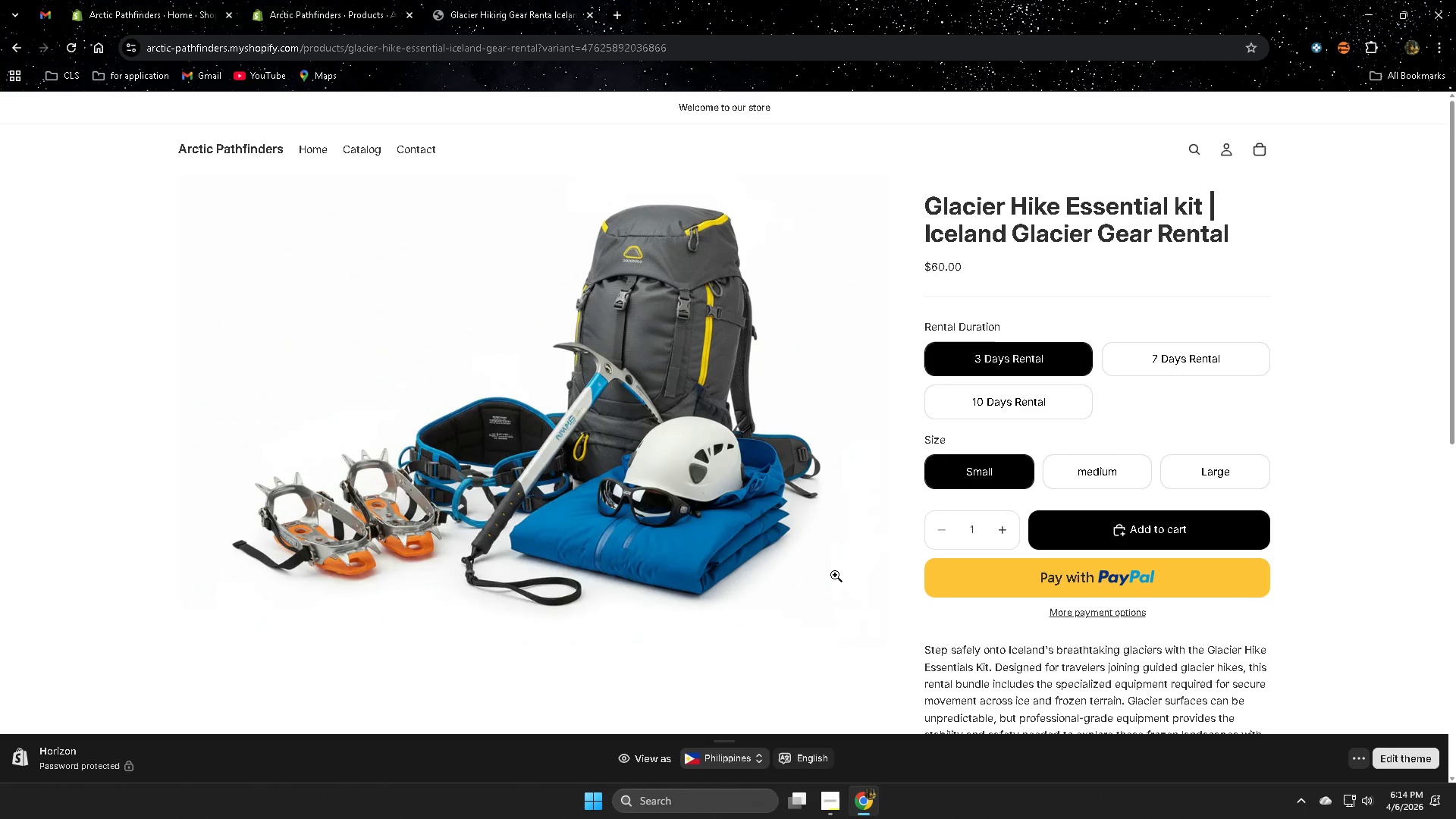 
scroll: coordinate [849, 576], scroll_direction: down, amount: 4.0
 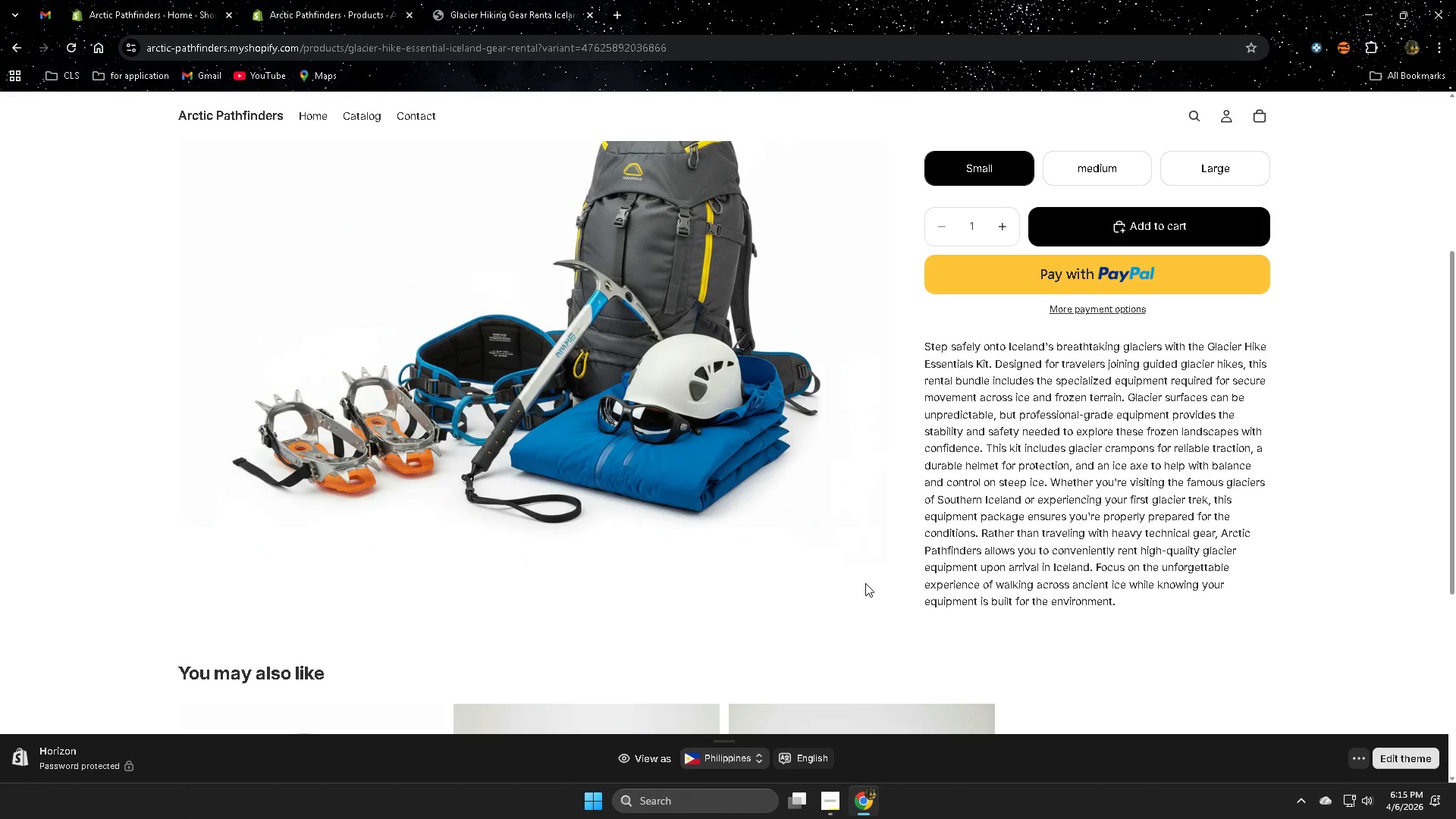 
wait(85.66)
 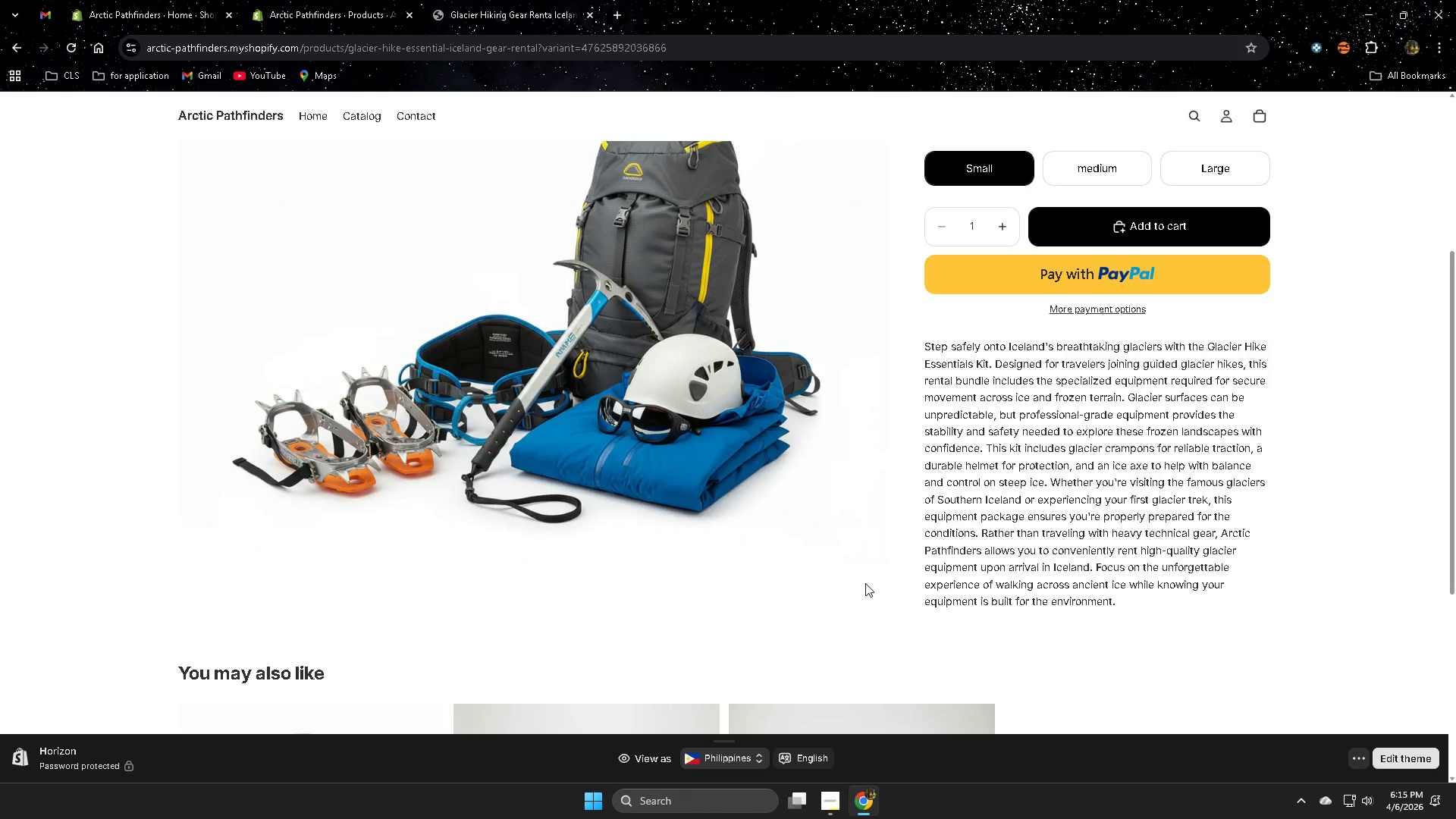 
left_click([336, 10])
 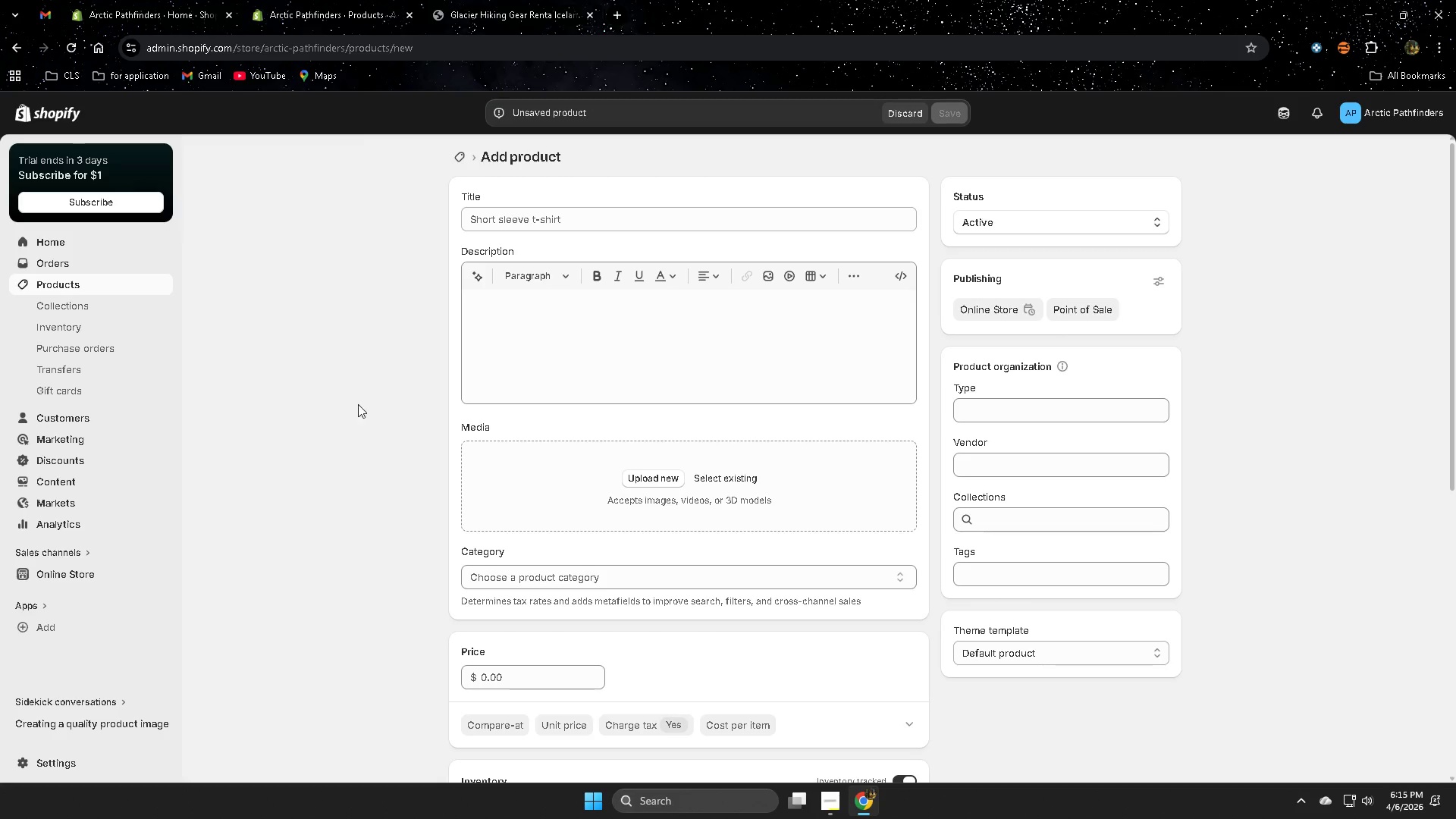 
scroll: coordinate [331, 508], scroll_direction: up, amount: 2.0
 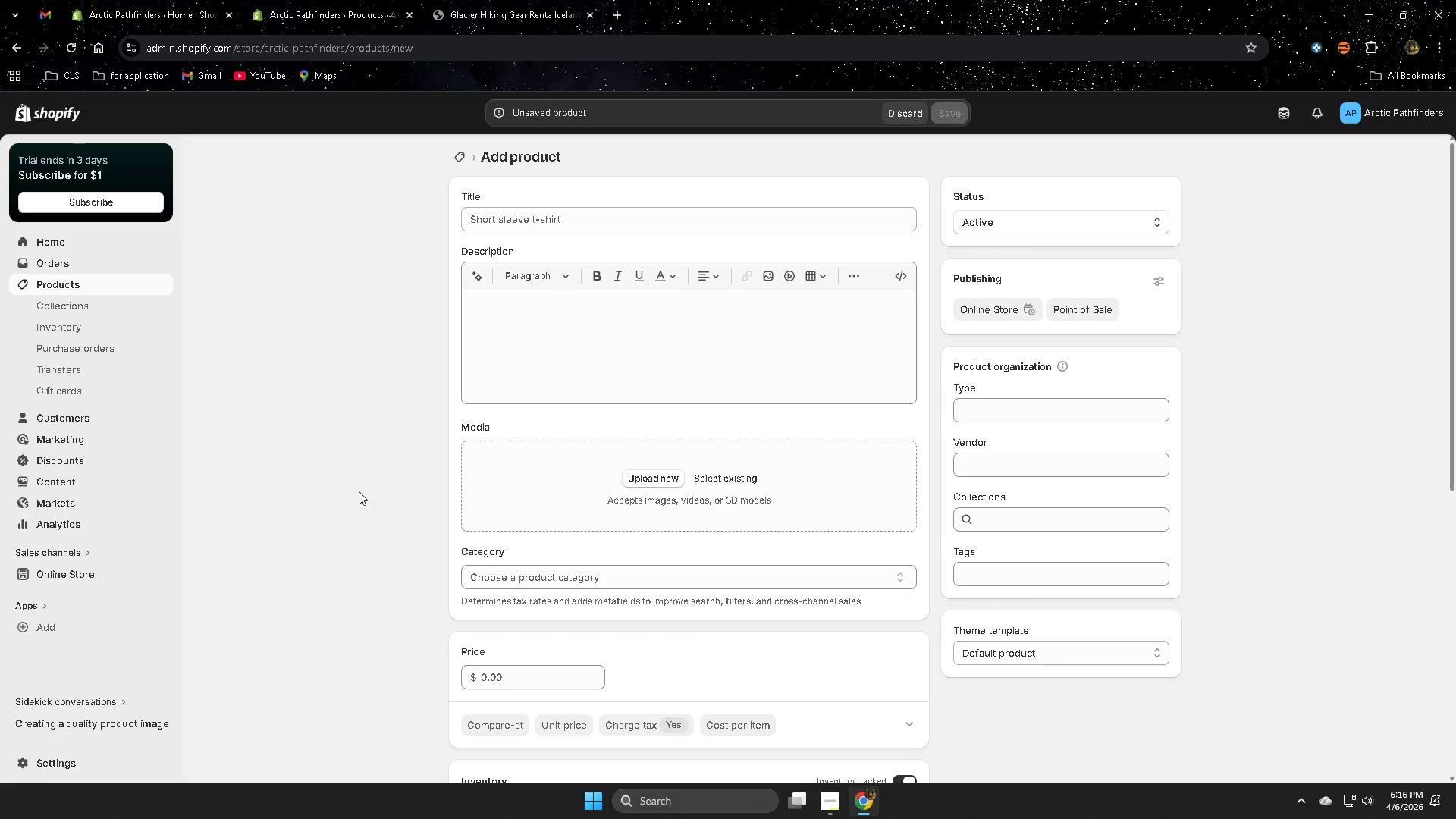 
wait(27.7)
 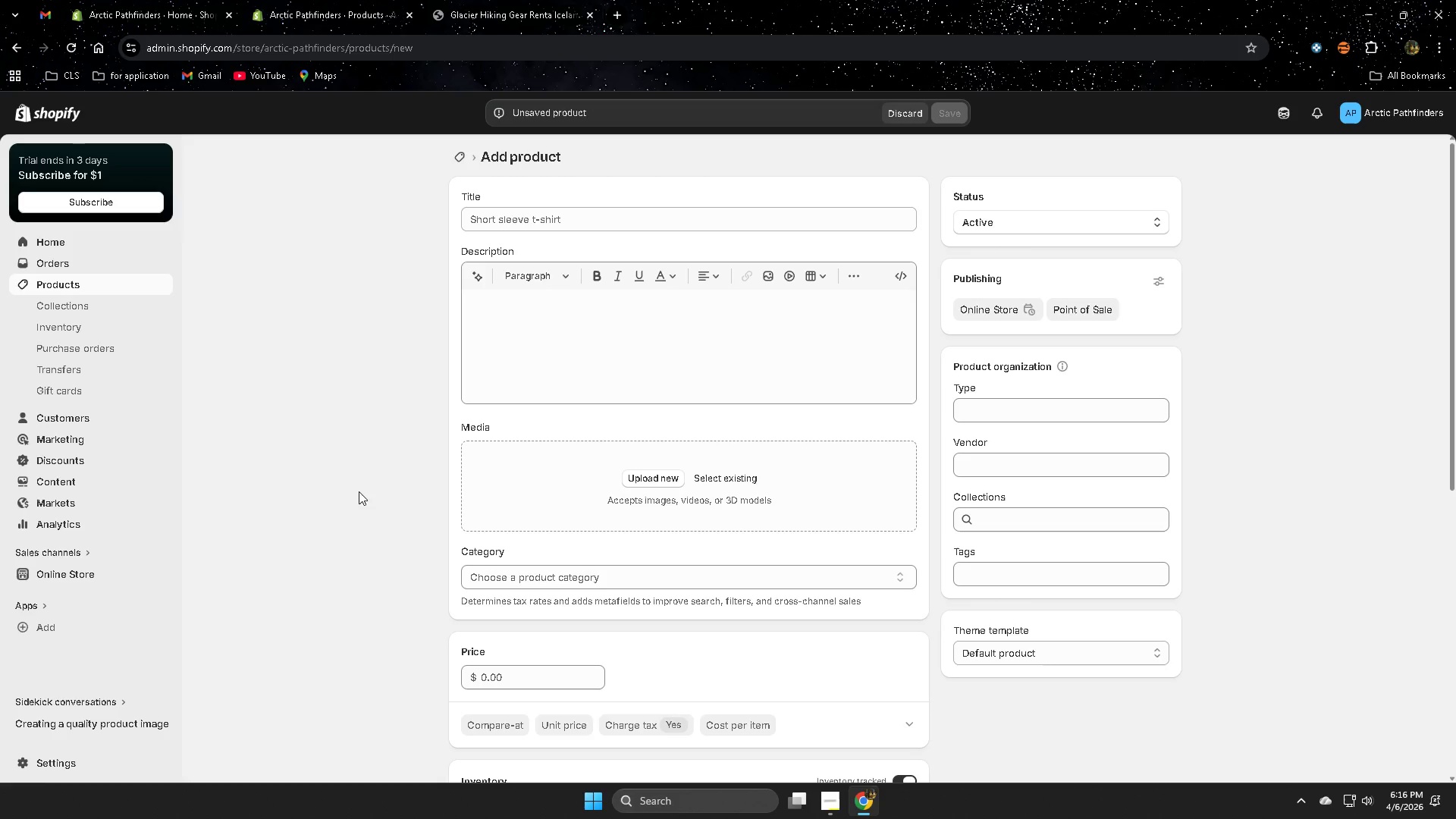 
left_click([315, 12])
 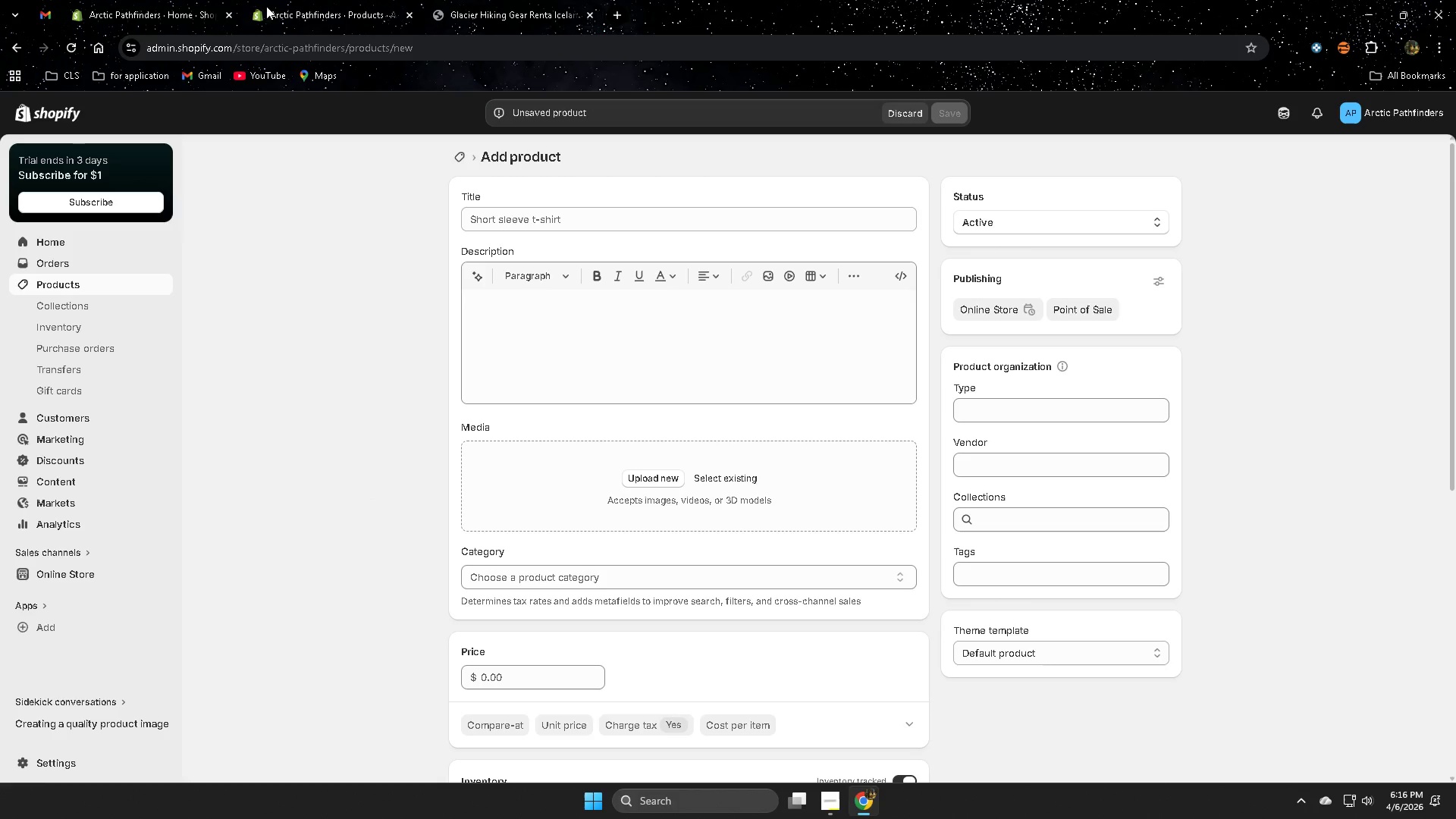 
left_click([471, 11])
 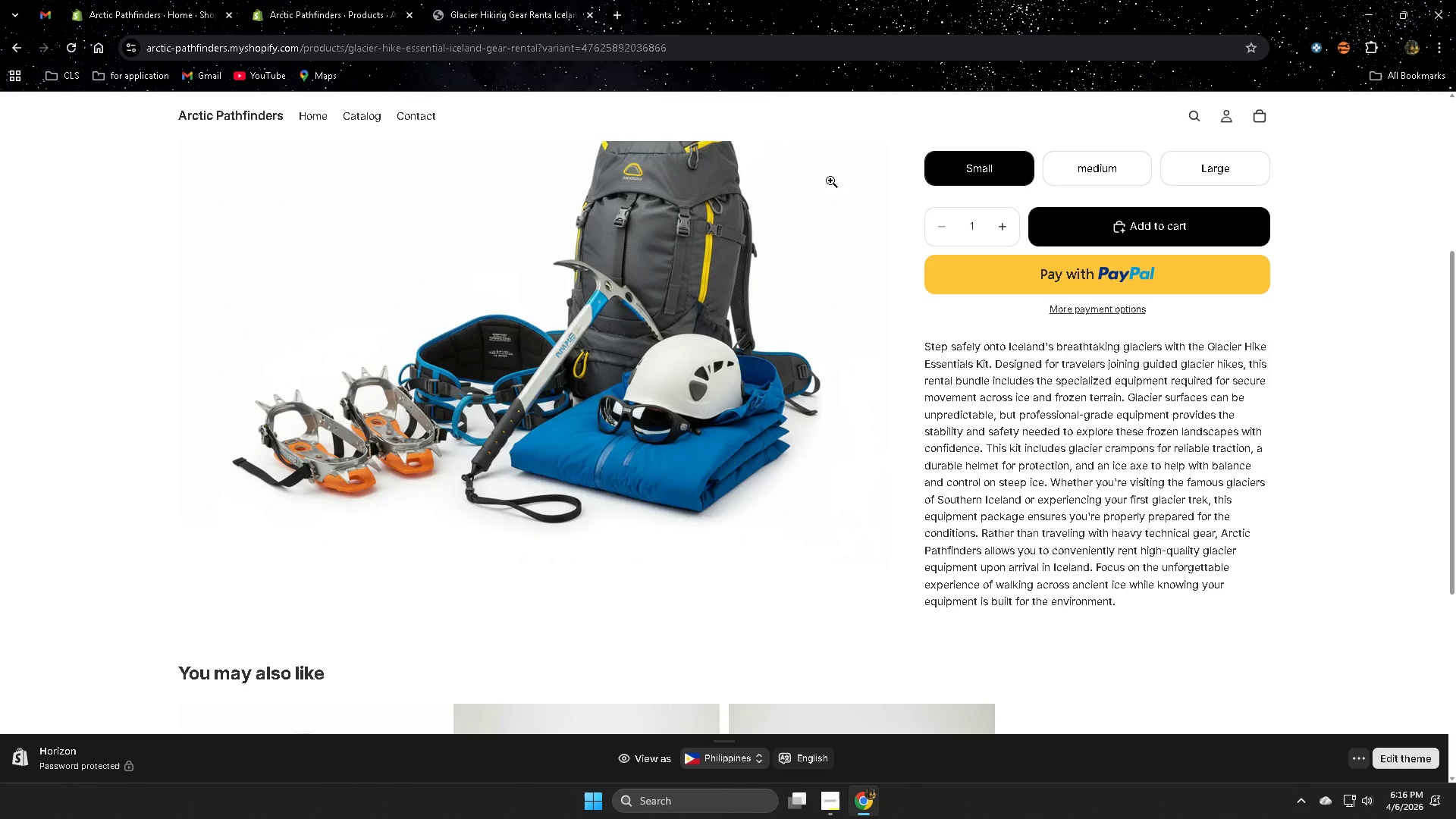 
left_click([312, 117])
 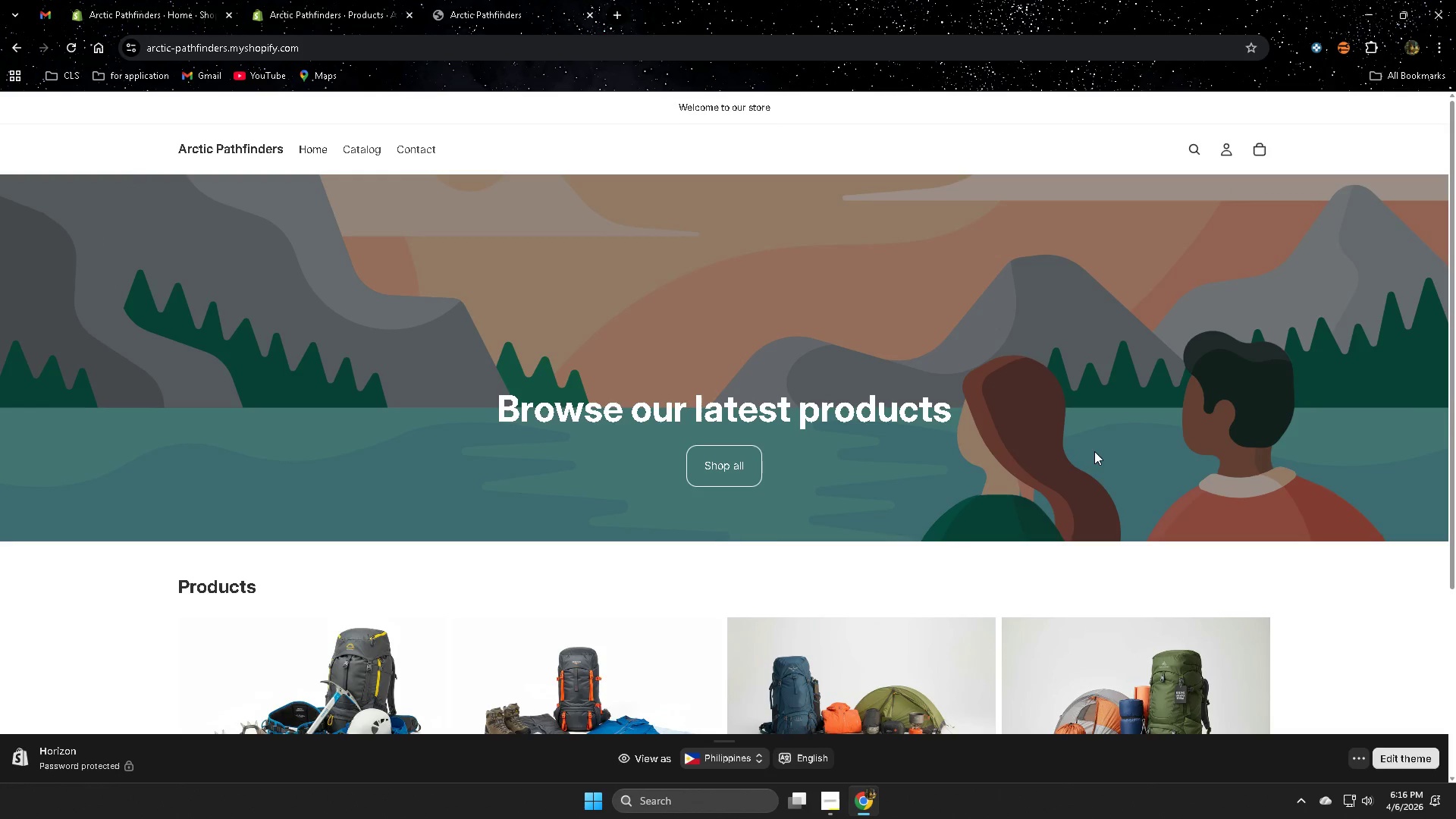 
scroll: coordinate [365, 192], scroll_direction: none, amount: 0.0
 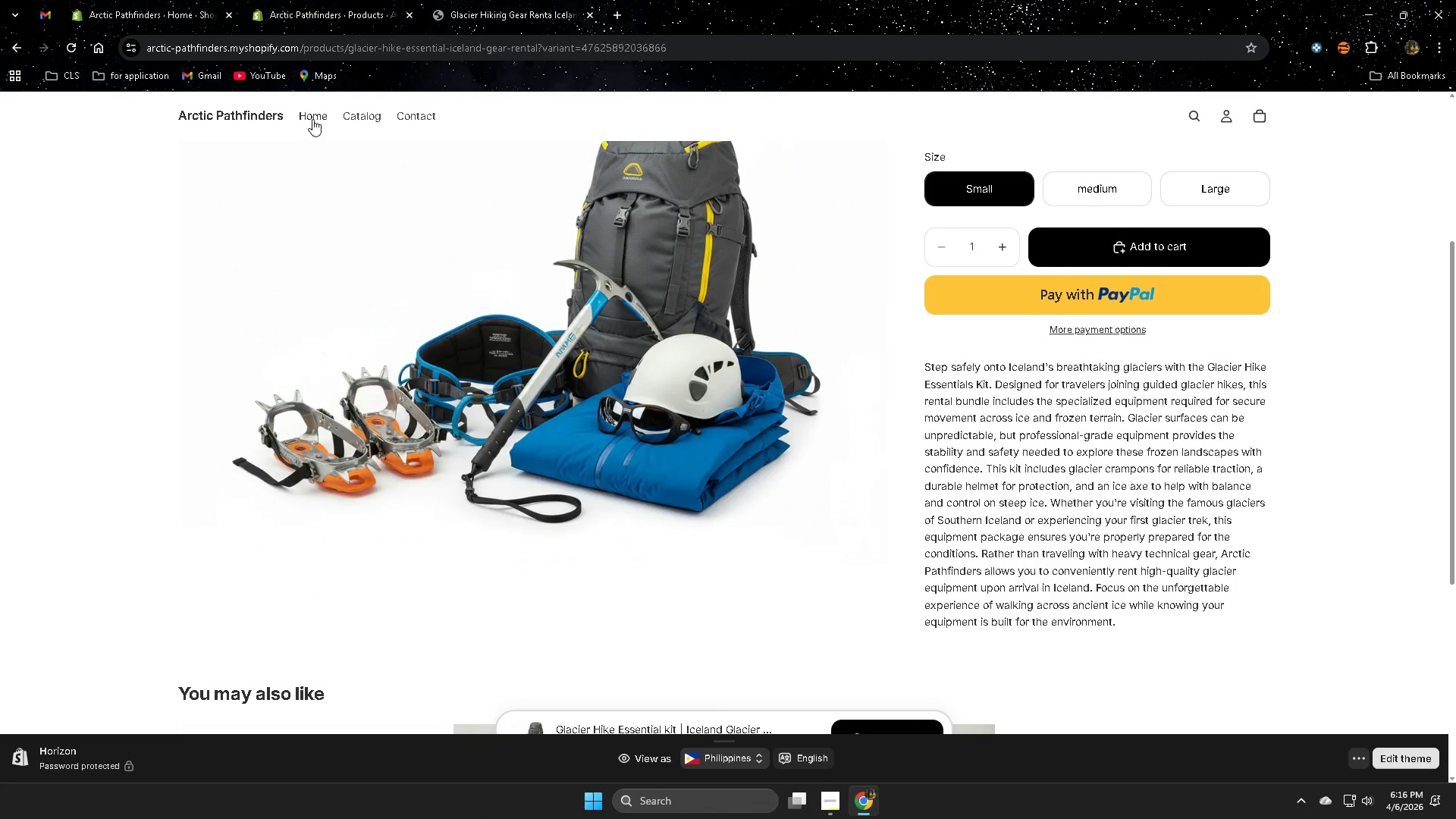 
scroll: coordinate [921, 411], scroll_direction: down, amount: 5.0
 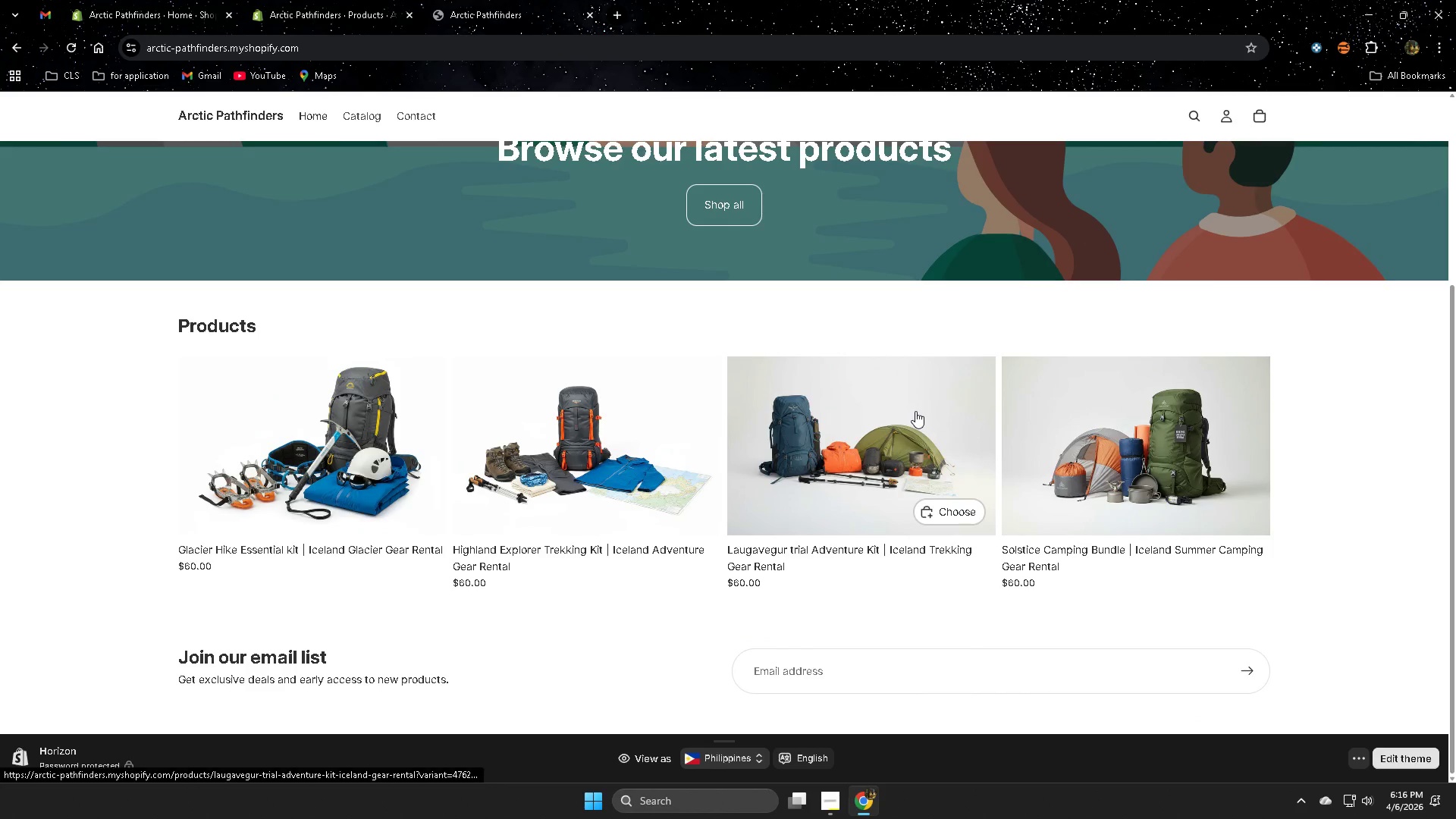 
scroll: coordinate [915, 411], scroll_direction: up, amount: 5.0
 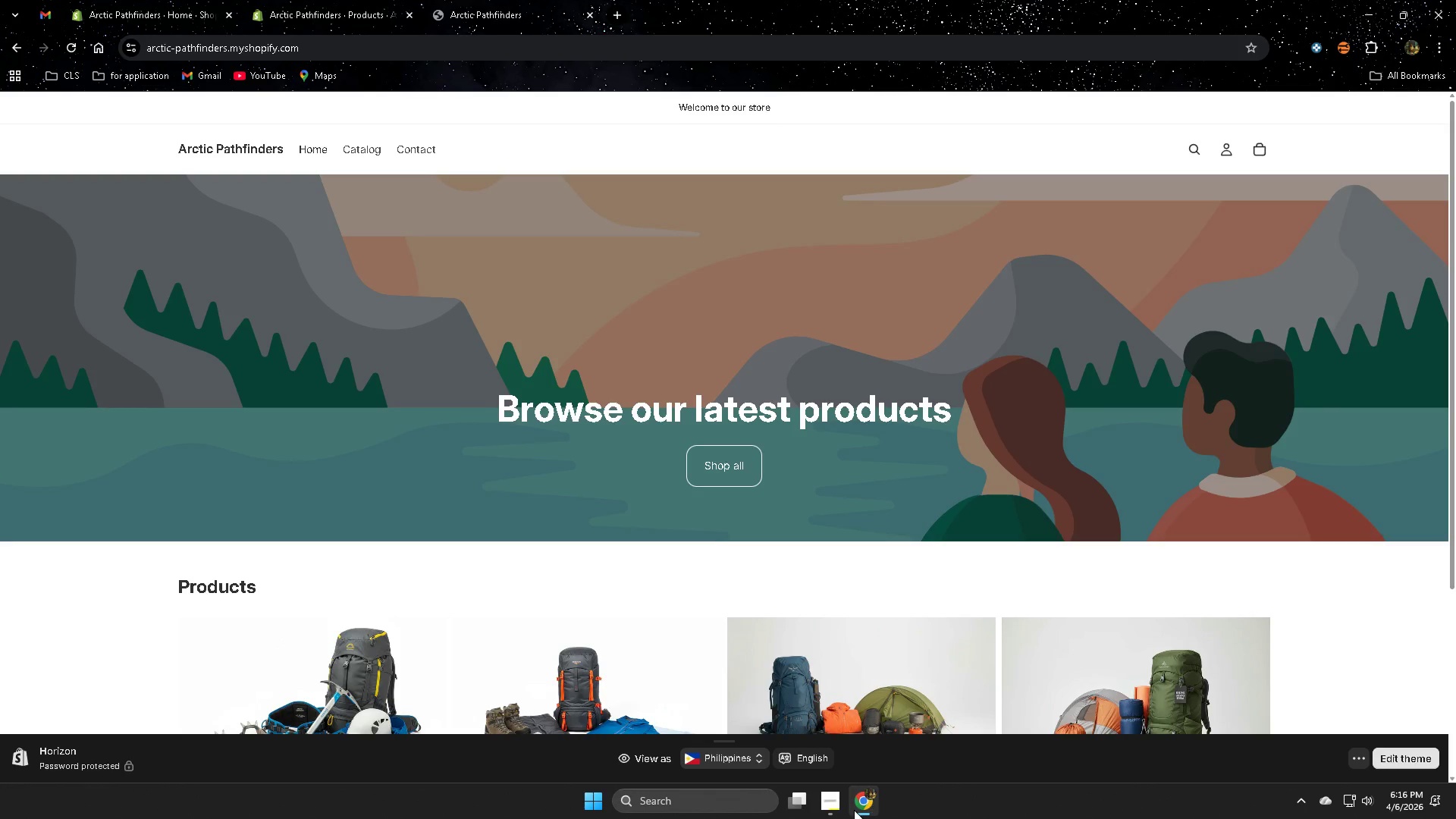 
left_click([827, 799])